 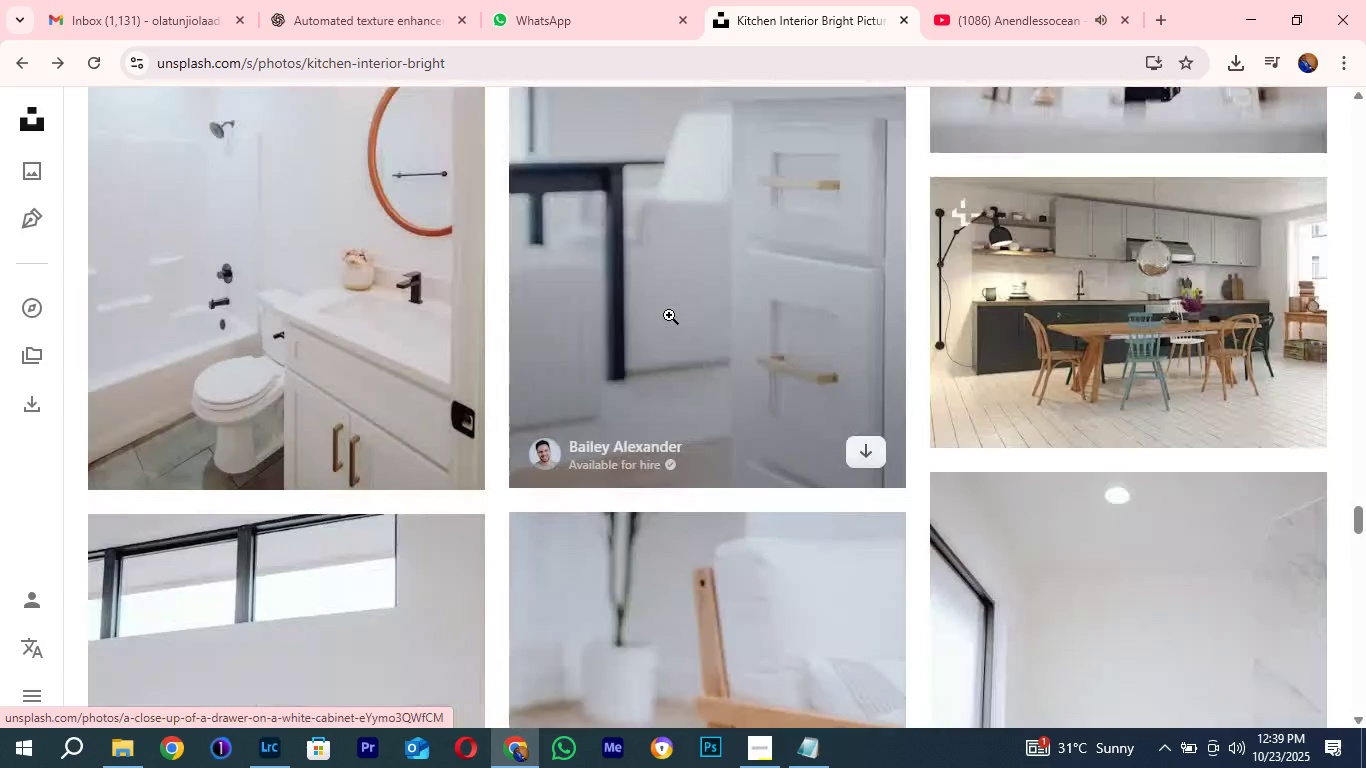 
scroll: coordinate [702, 263], scroll_direction: down, amount: 31.0
 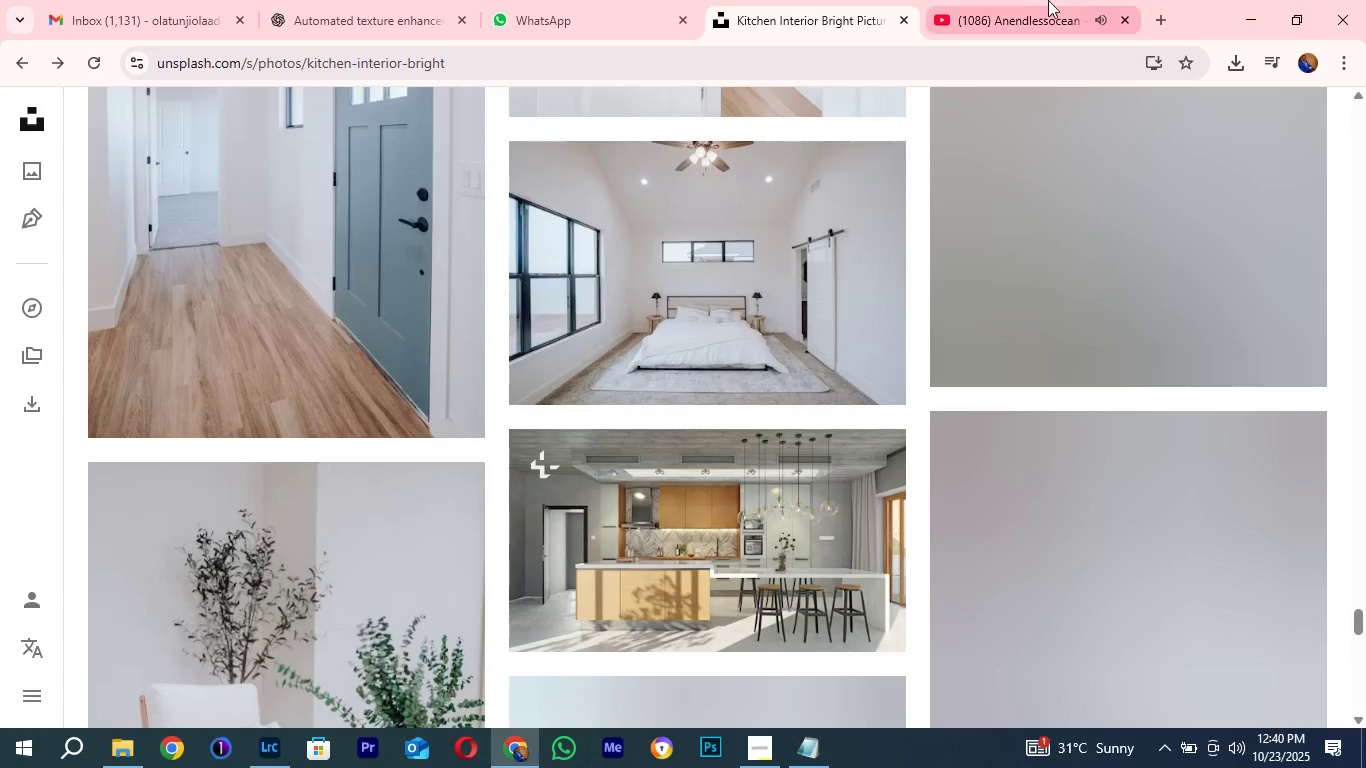 
left_click([1023, 0])
 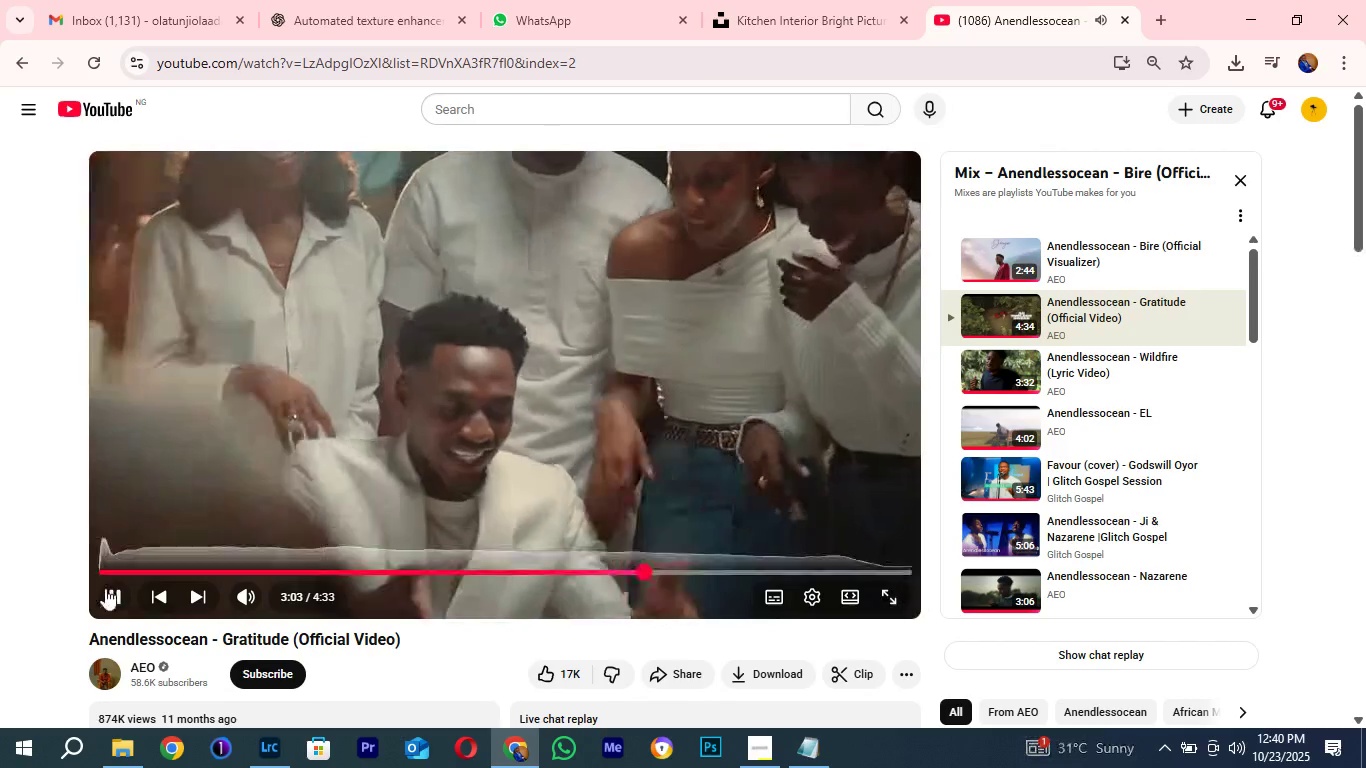 
left_click([108, 601])
 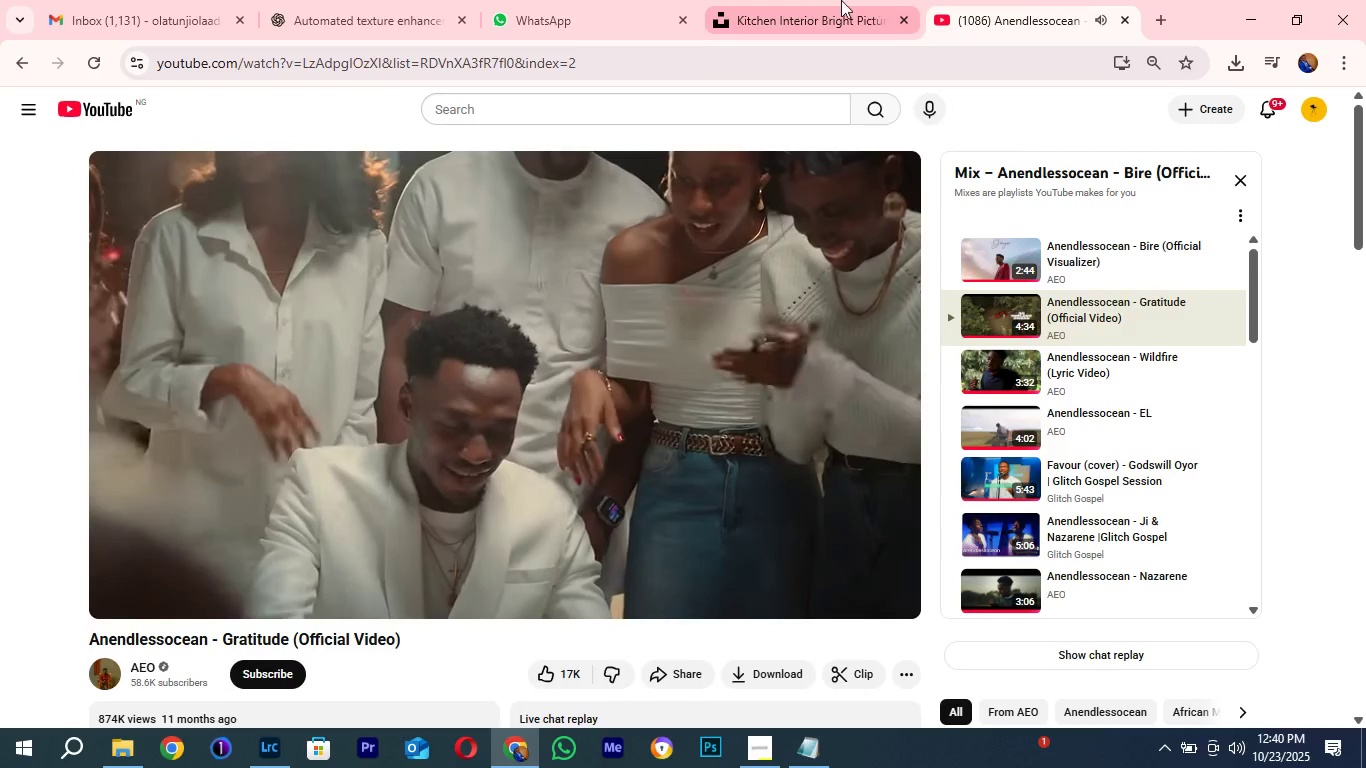 
left_click([826, 0])
 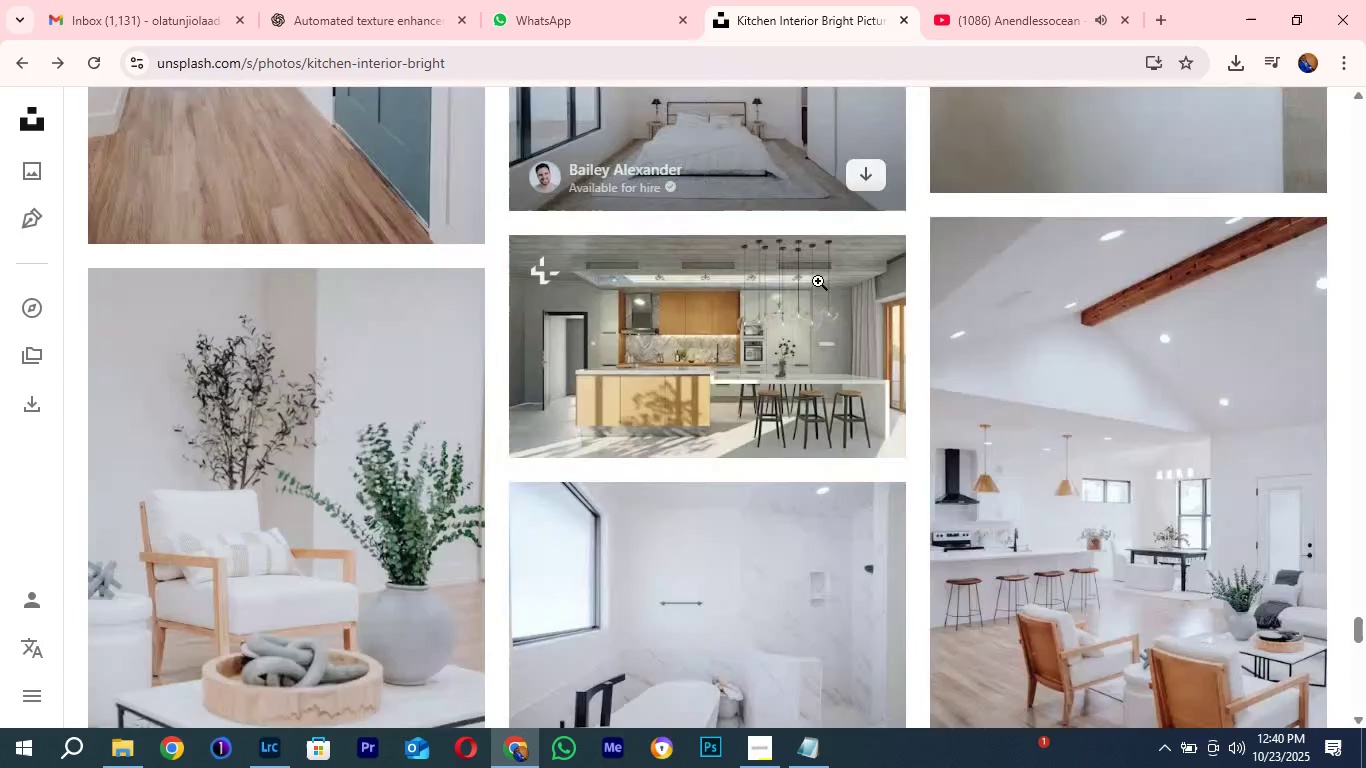 
scroll: coordinate [812, 304], scroll_direction: down, amount: 13.0
 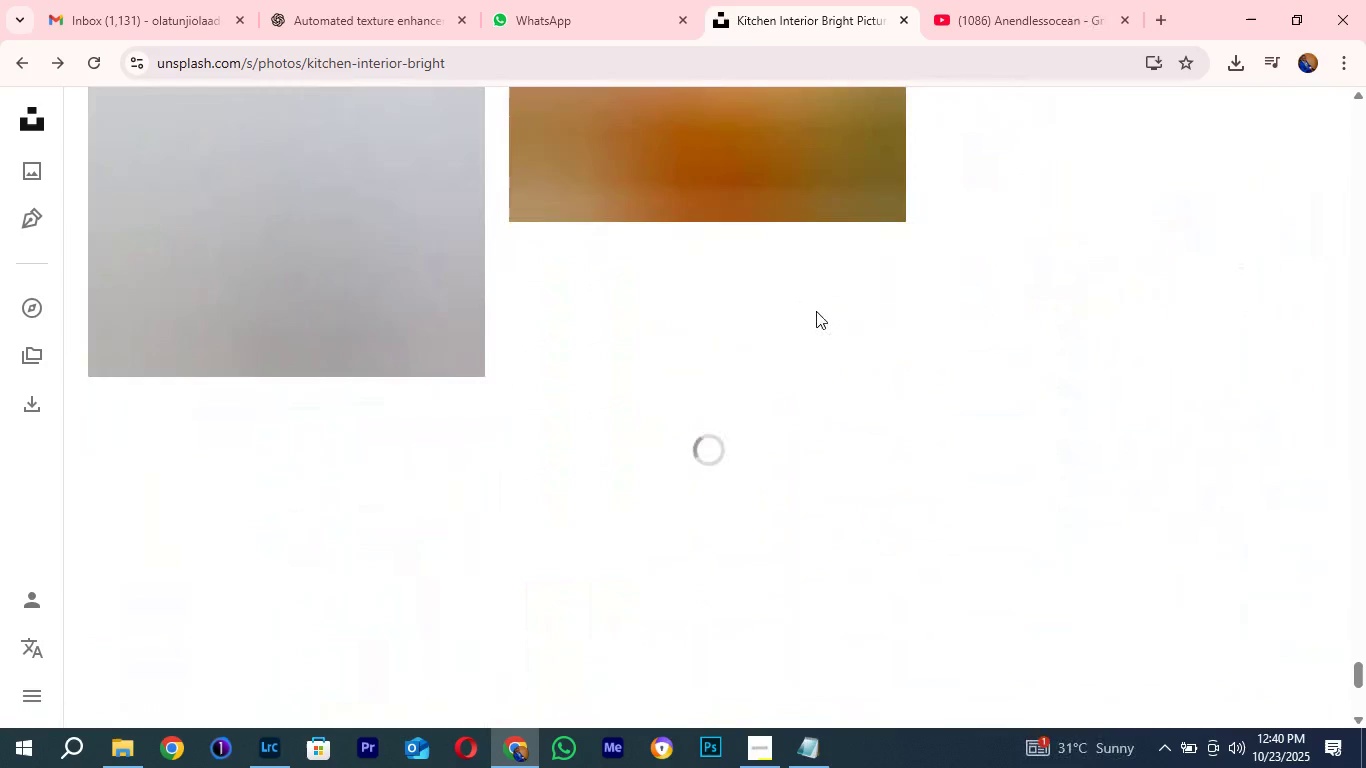 
scroll: coordinate [816, 311], scroll_direction: up, amount: 3.0
 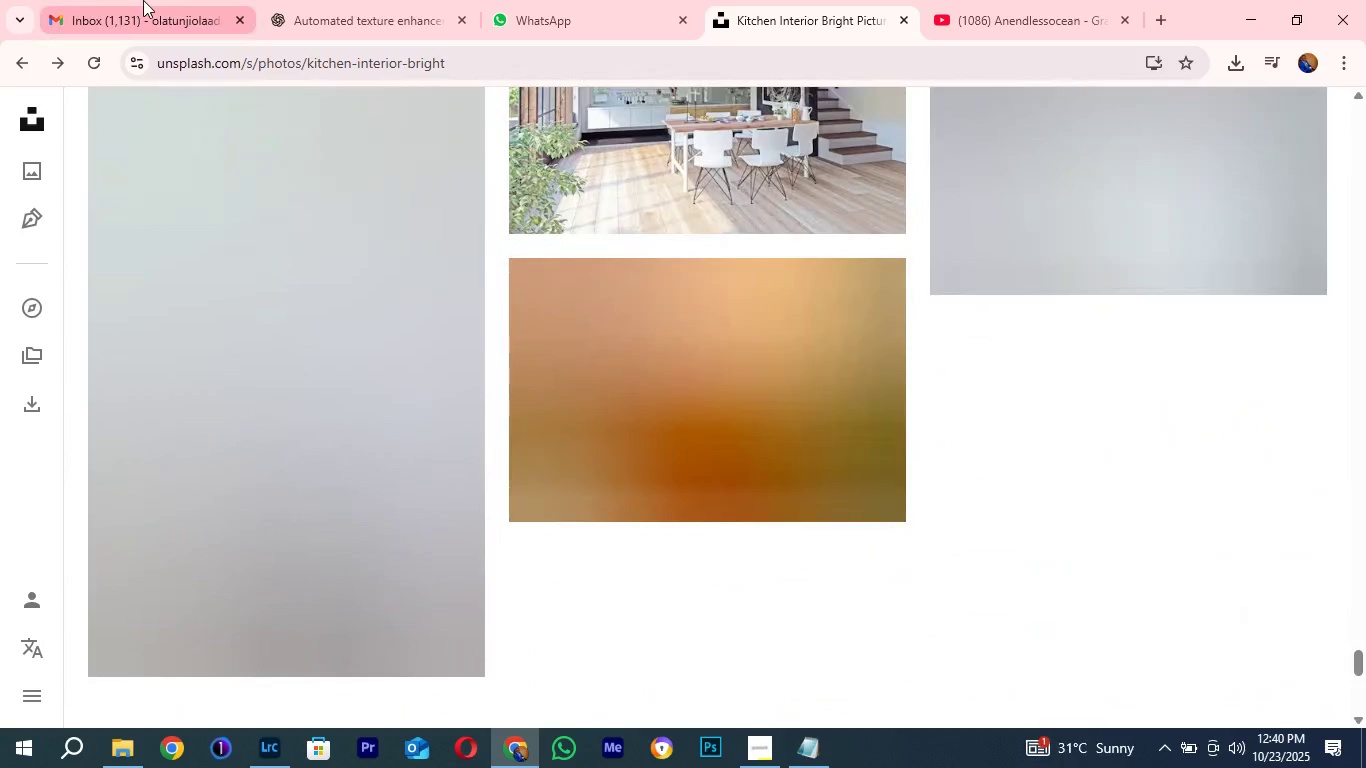 
left_click([143, 0])
 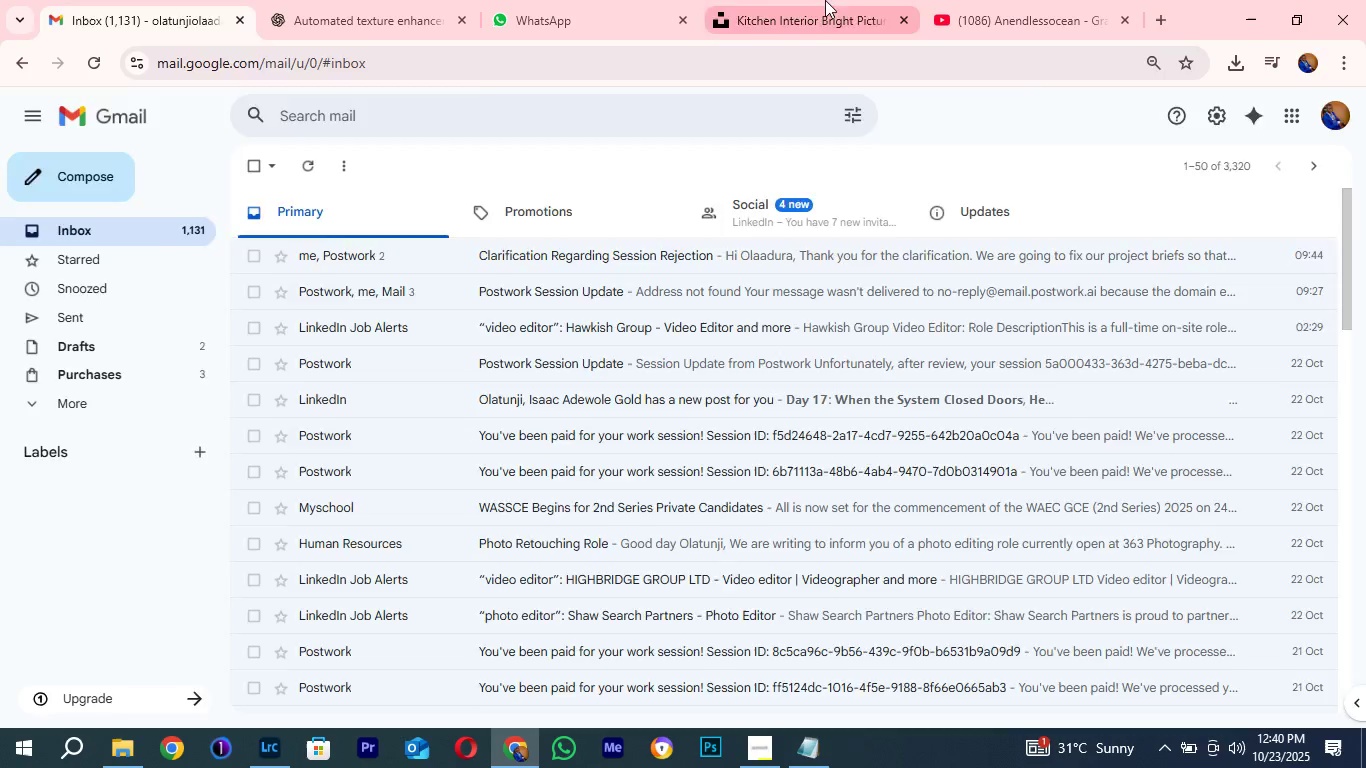 
left_click([824, 0])
 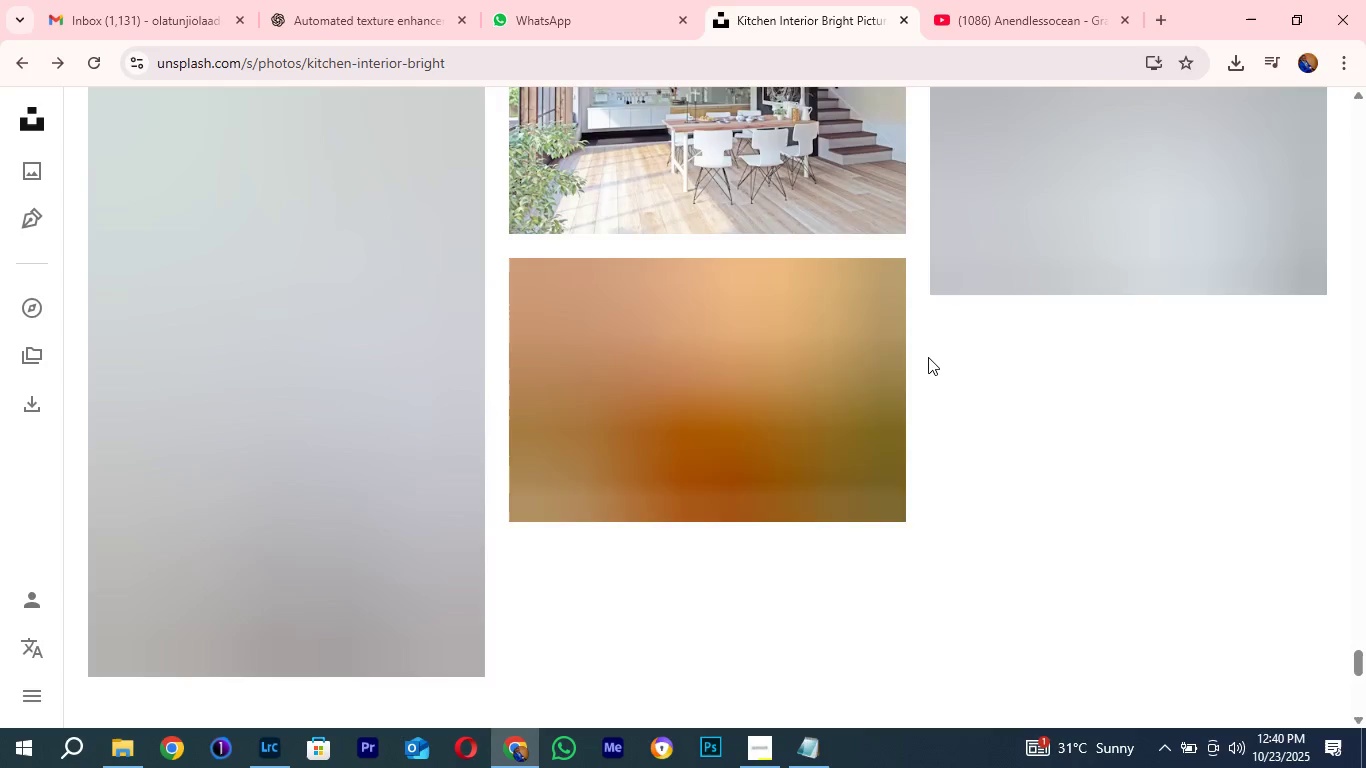 
scroll: coordinate [728, 408], scroll_direction: up, amount: 73.0
 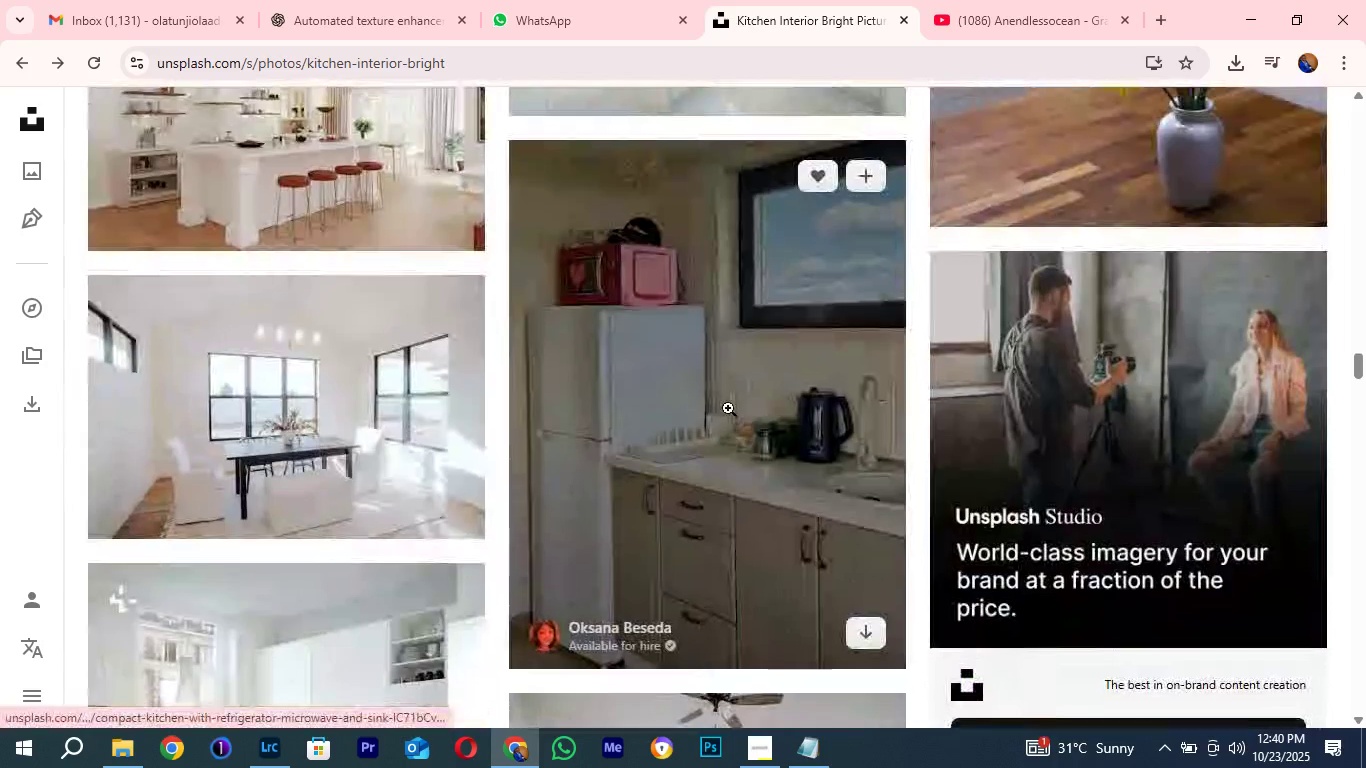 
scroll: coordinate [728, 408], scroll_direction: down, amount: 5.0
 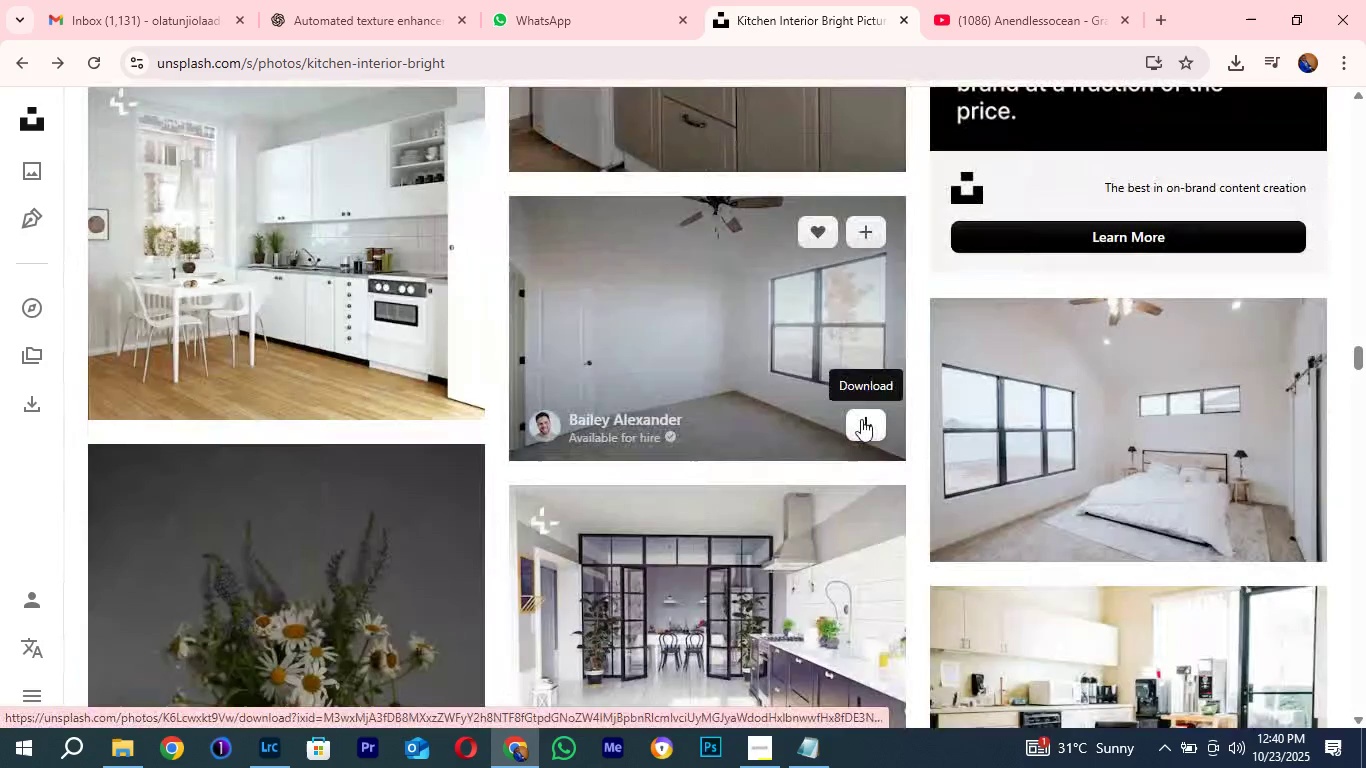 
left_click([861, 419])
 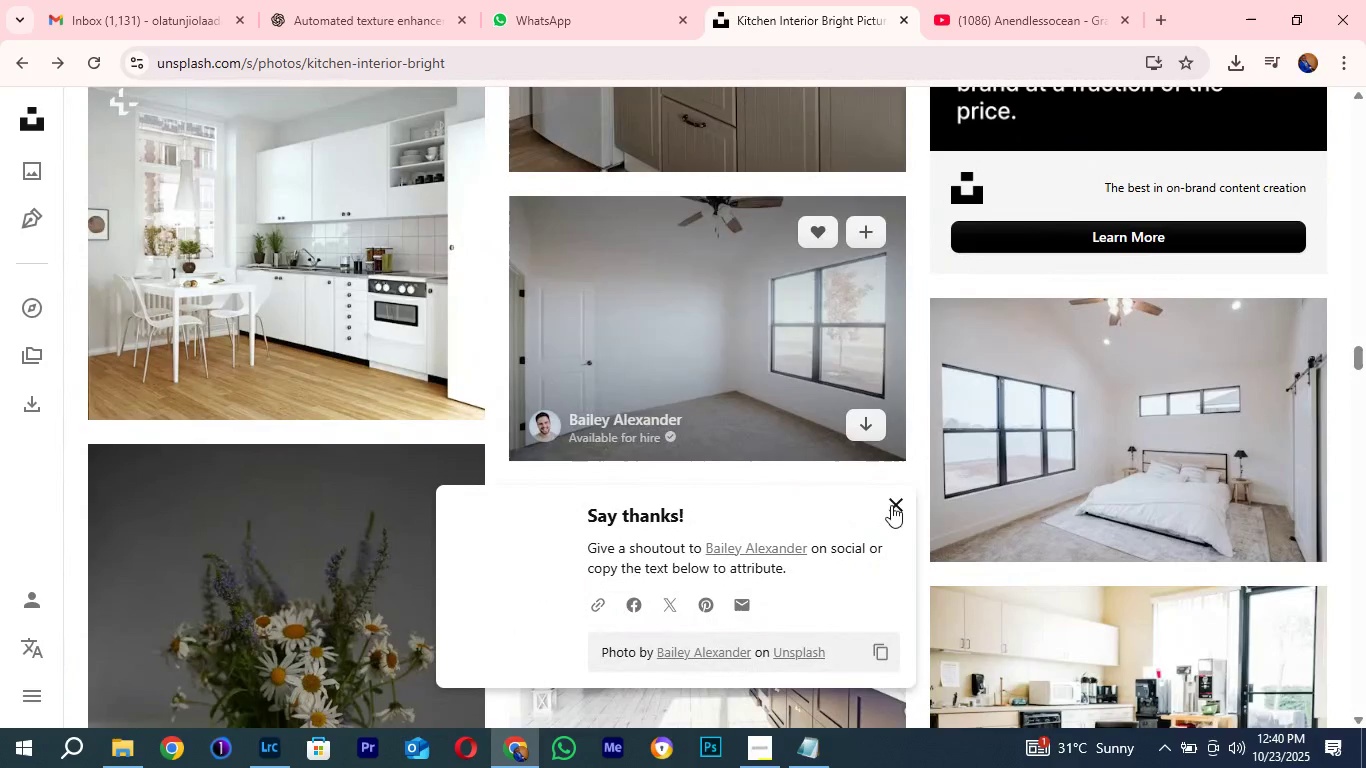 
left_click([892, 502])
 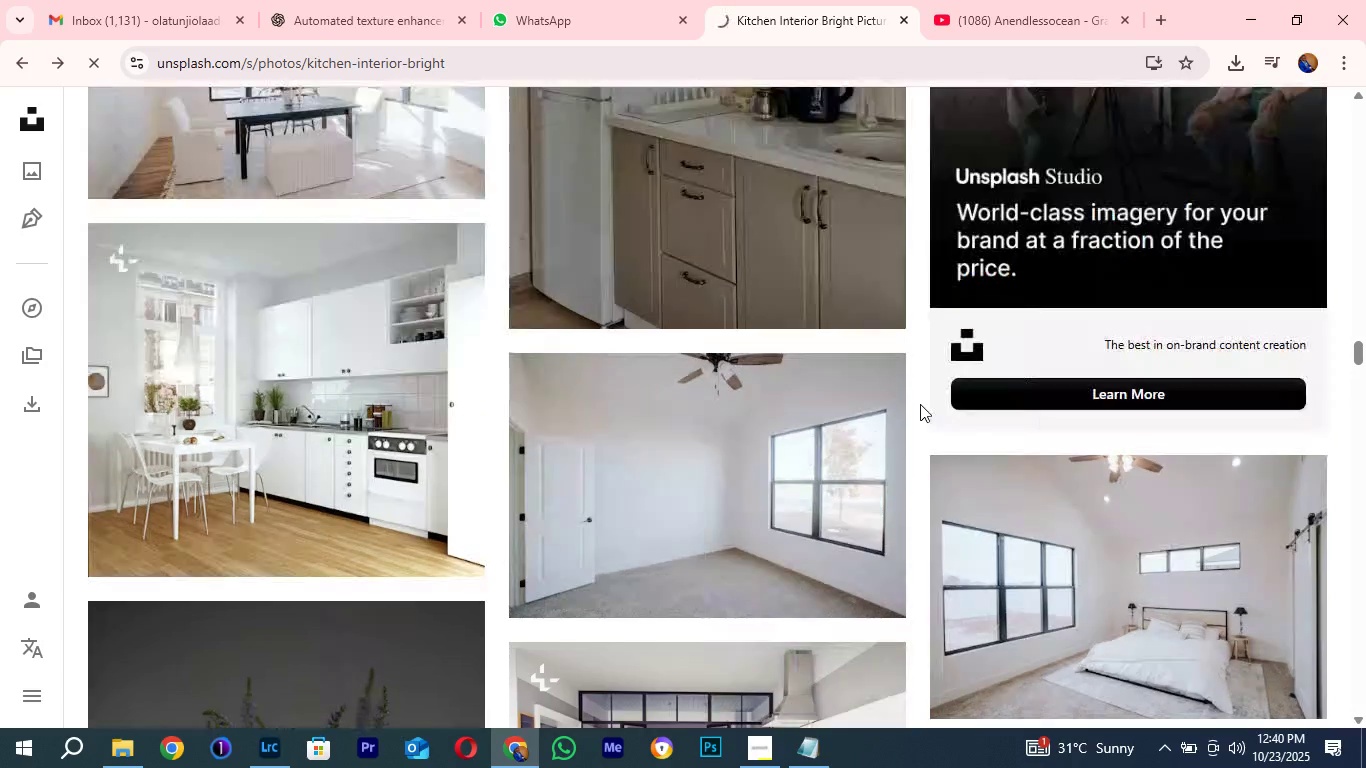 
scroll: coordinate [920, 404], scroll_direction: up, amount: 14.0
 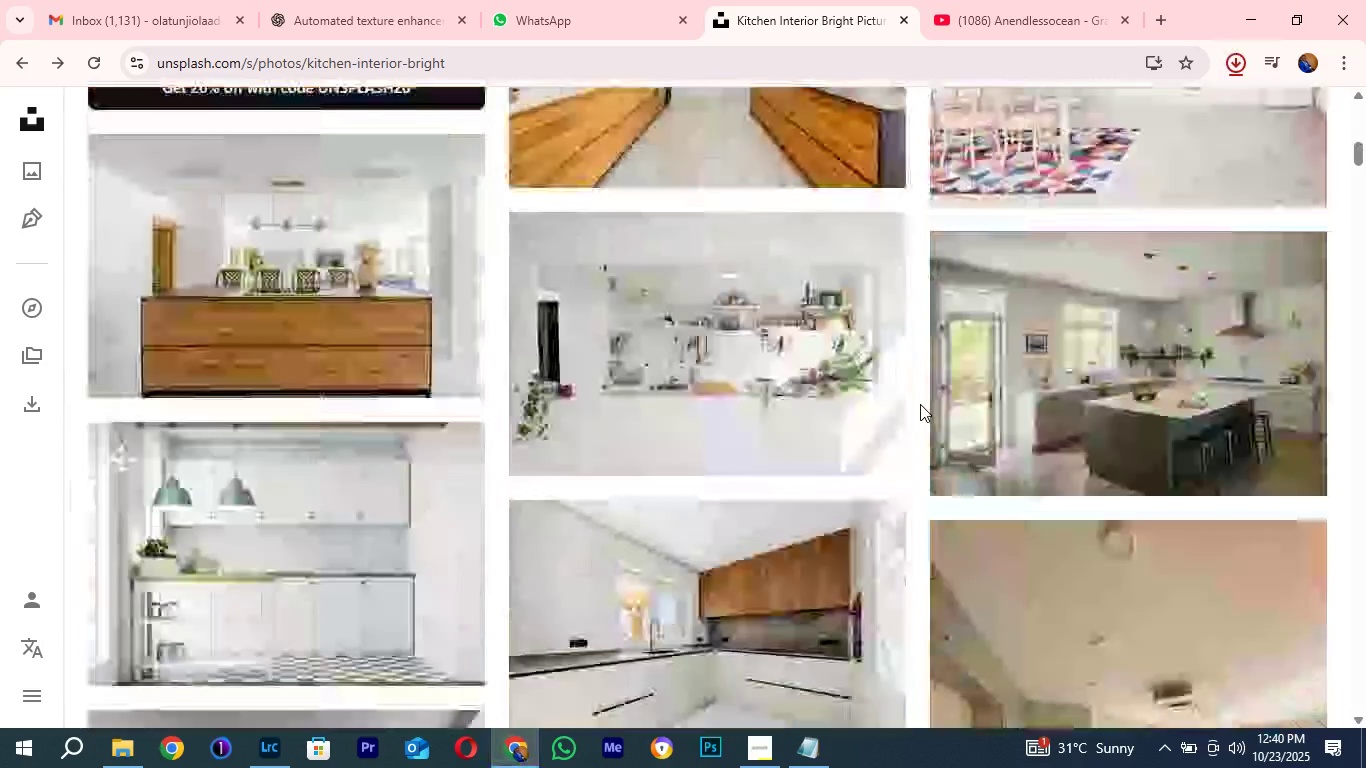 
left_click([1239, 62])
 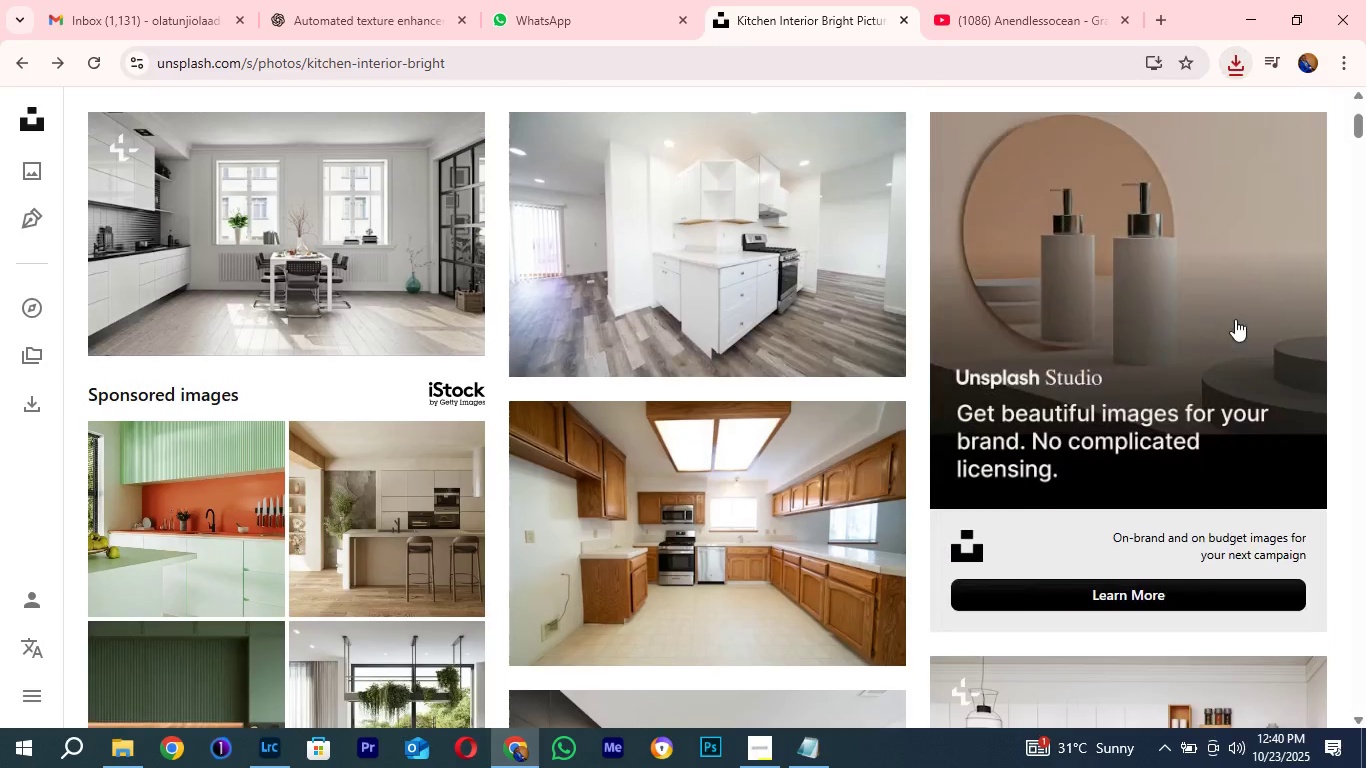 
scroll: coordinate [1235, 319], scroll_direction: up, amount: 7.0
 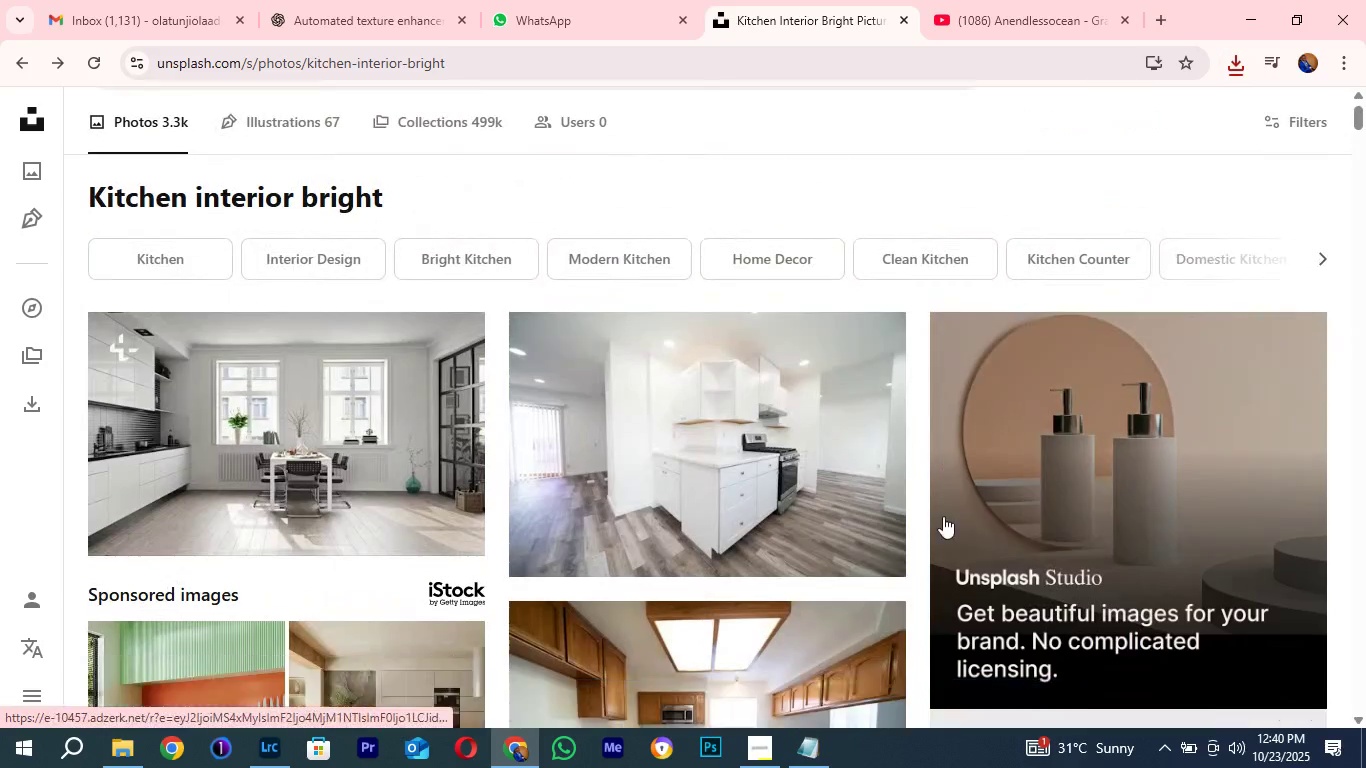 
scroll: coordinate [922, 522], scroll_direction: down, amount: 36.0
 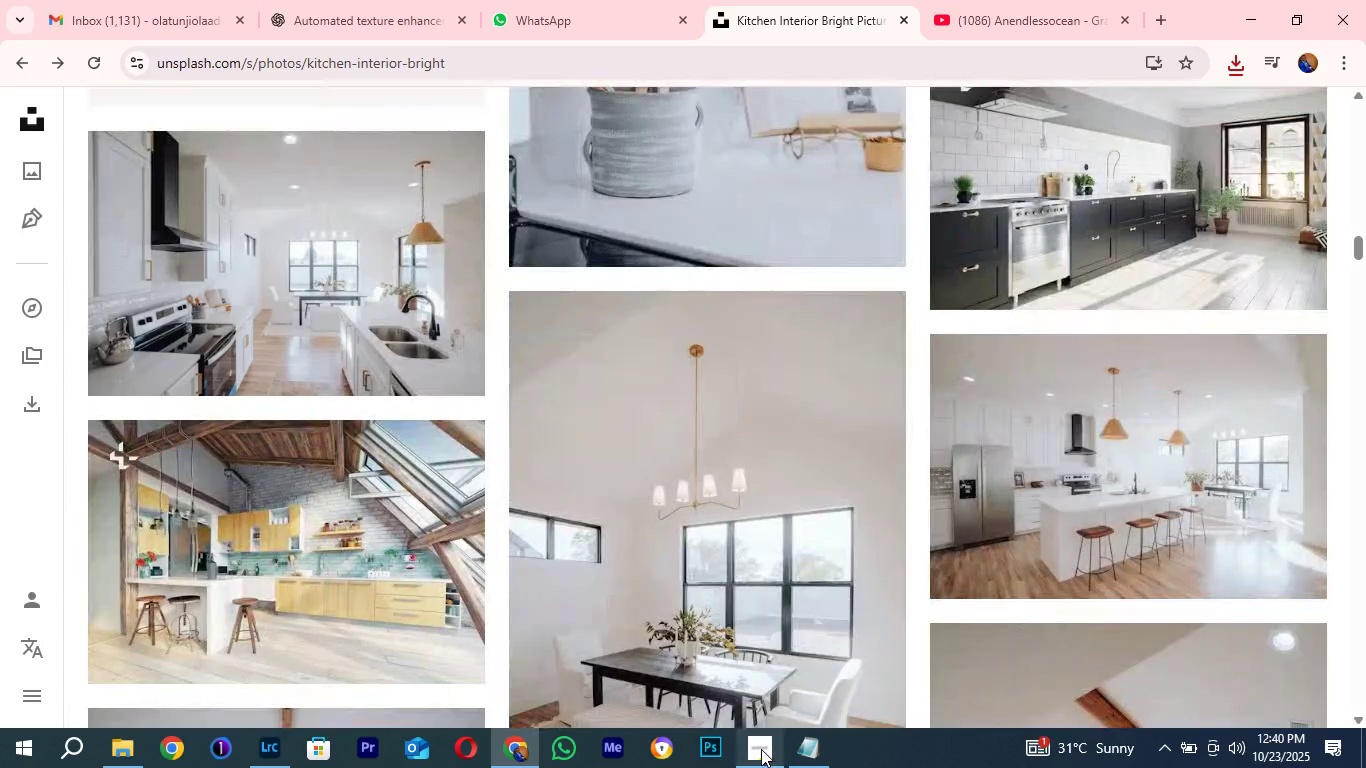 
left_click([761, 749])